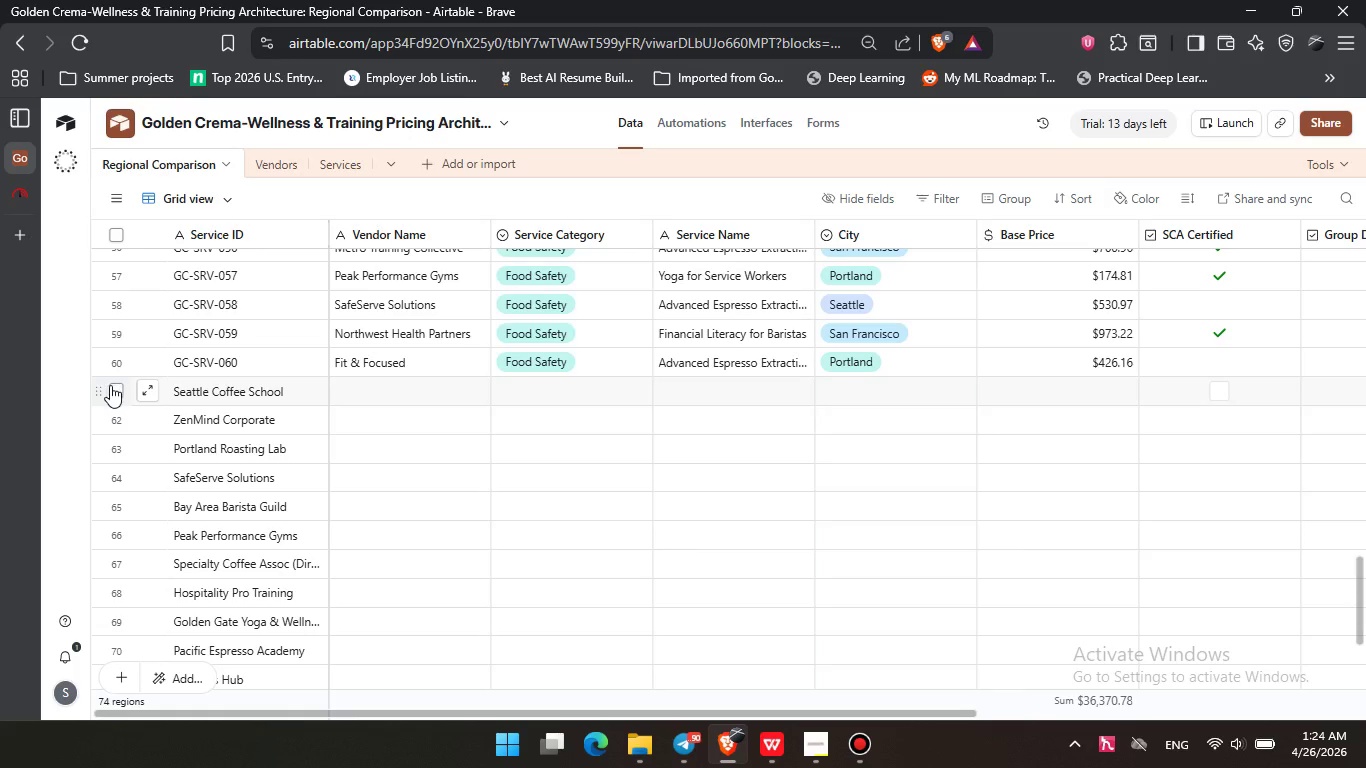 
left_click_drag(start_coordinate=[113, 387], to_coordinate=[206, 427])
 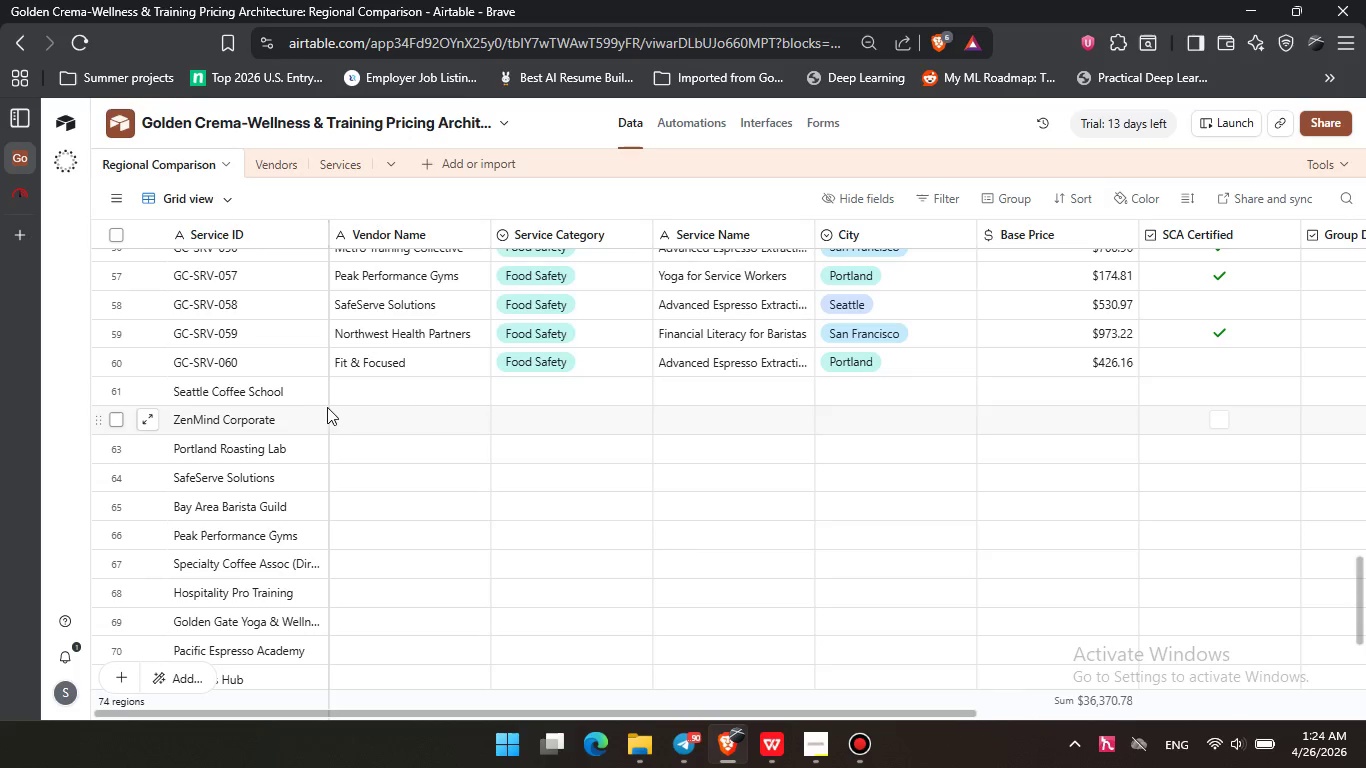 
left_click_drag(start_coordinate=[162, 396], to_coordinate=[251, 444])
 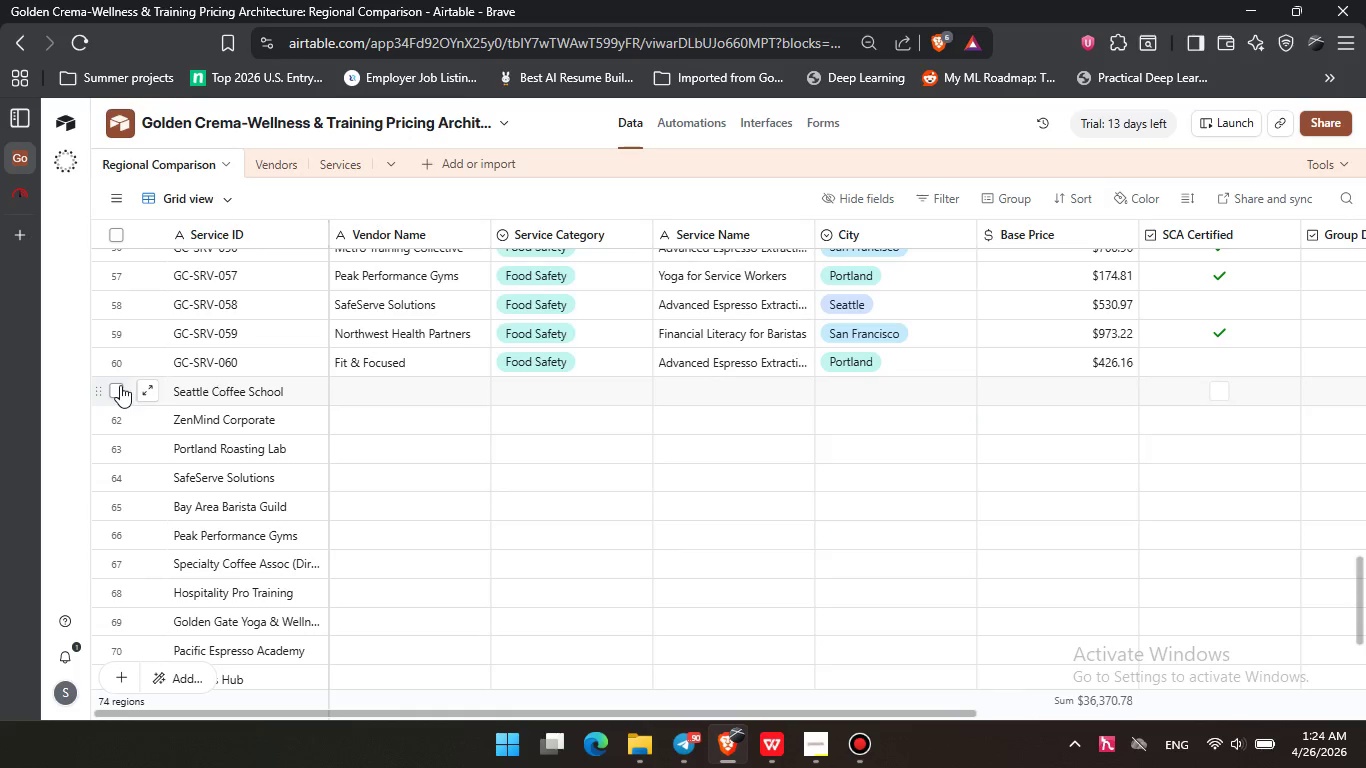 
left_click([118, 385])
 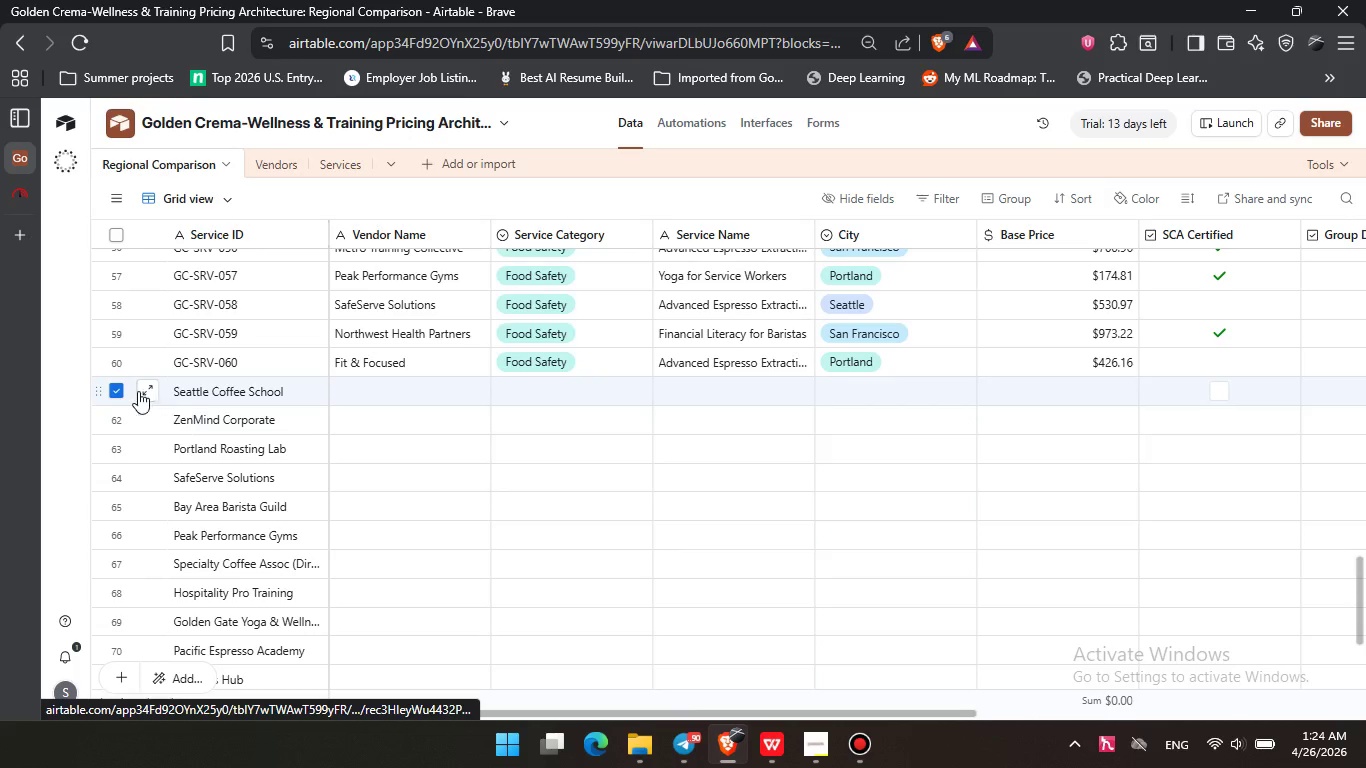 
left_click_drag(start_coordinate=[126, 394], to_coordinate=[90, 386])
 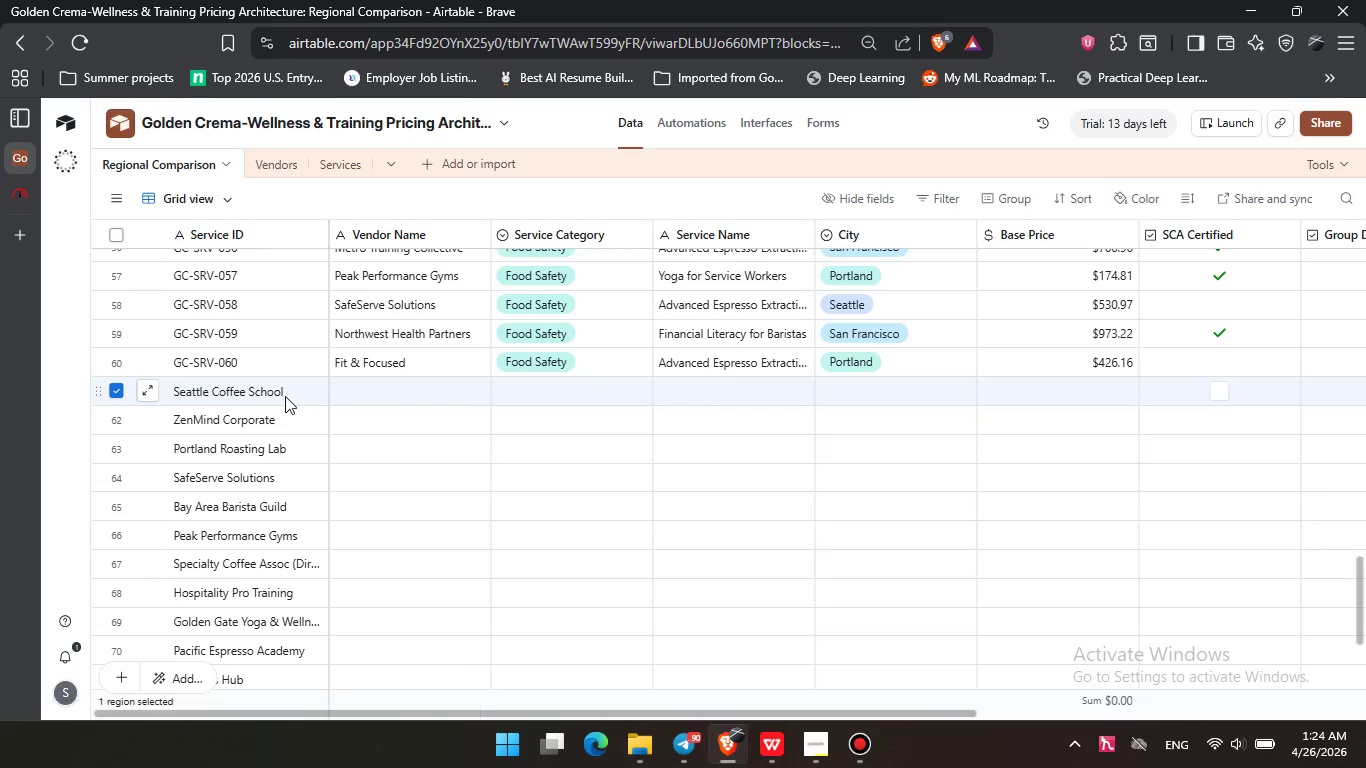 
left_click_drag(start_coordinate=[289, 396], to_coordinate=[1137, 551])
 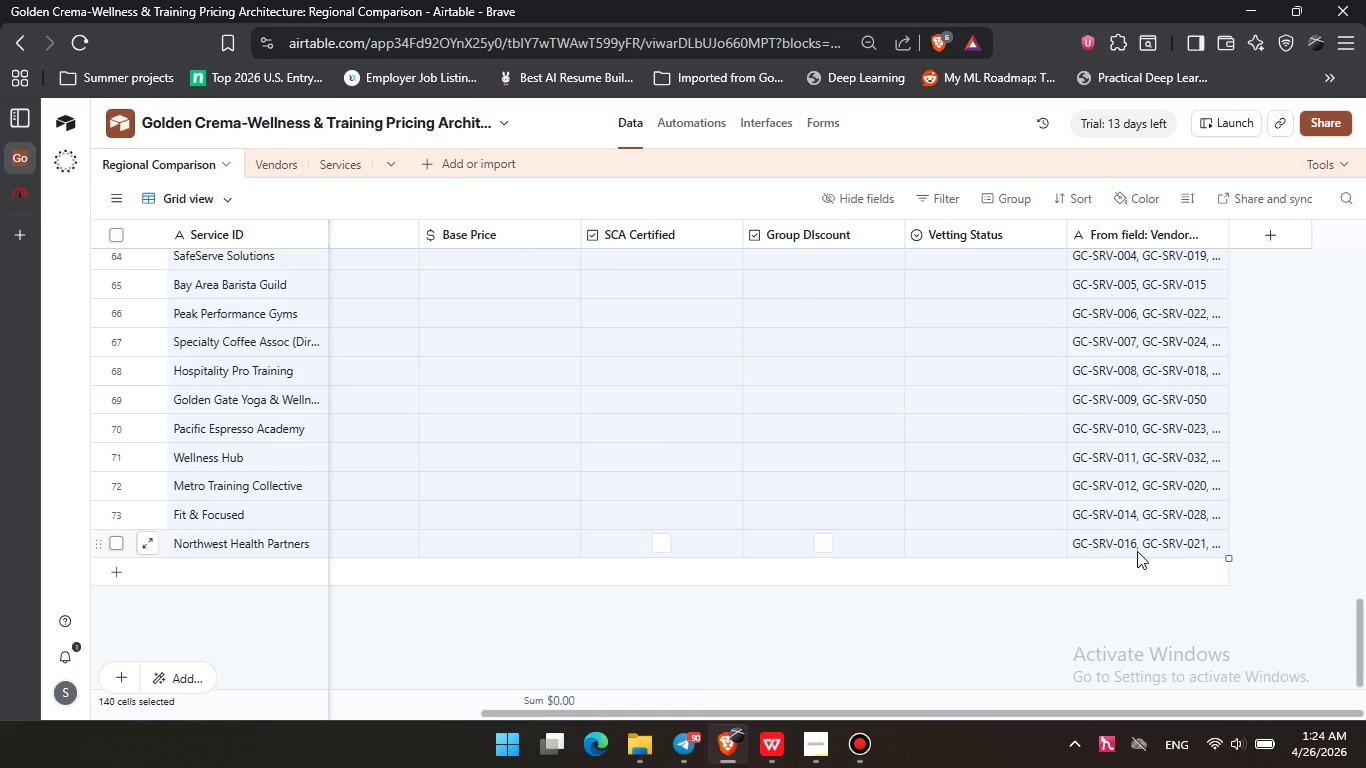 
scroll: coordinate [1116, 597], scroll_direction: down, amount: 4.0
 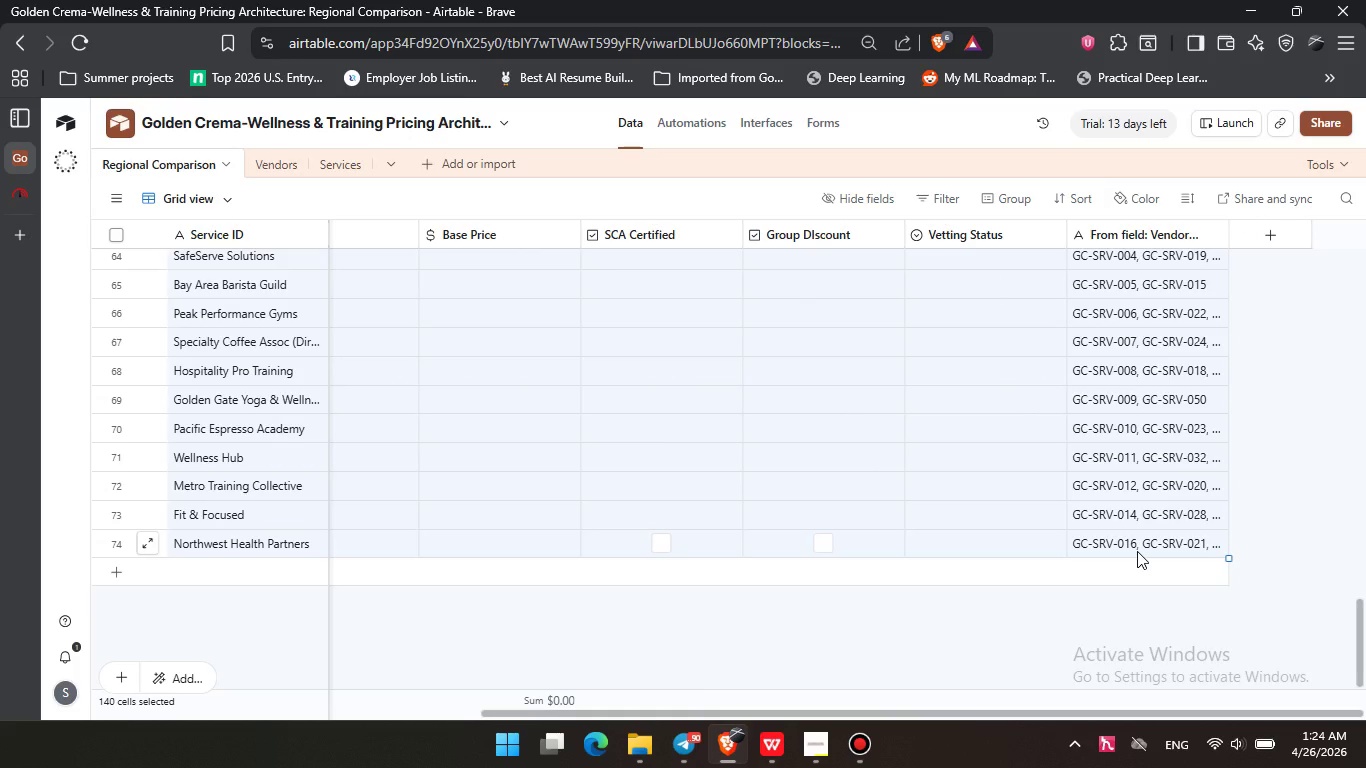 
key(Delete)
 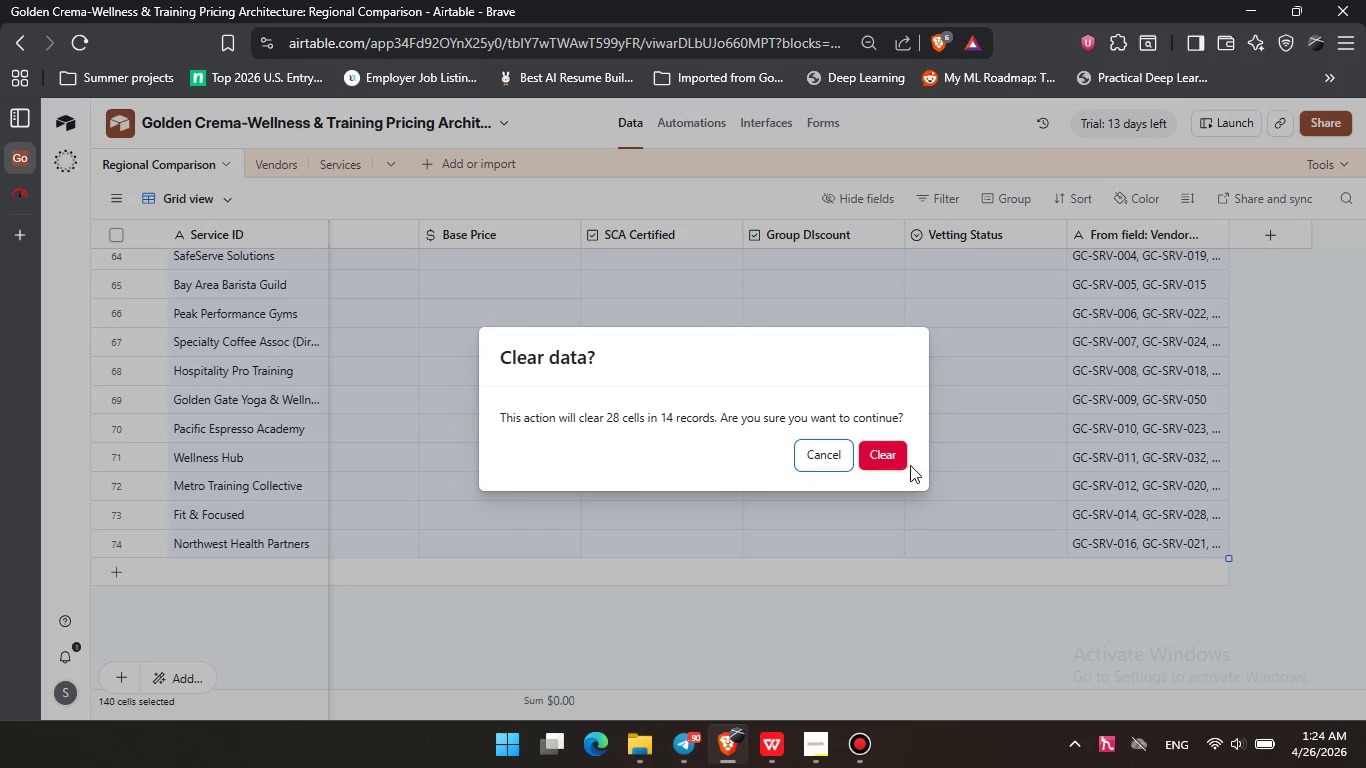 
left_click([865, 463])
 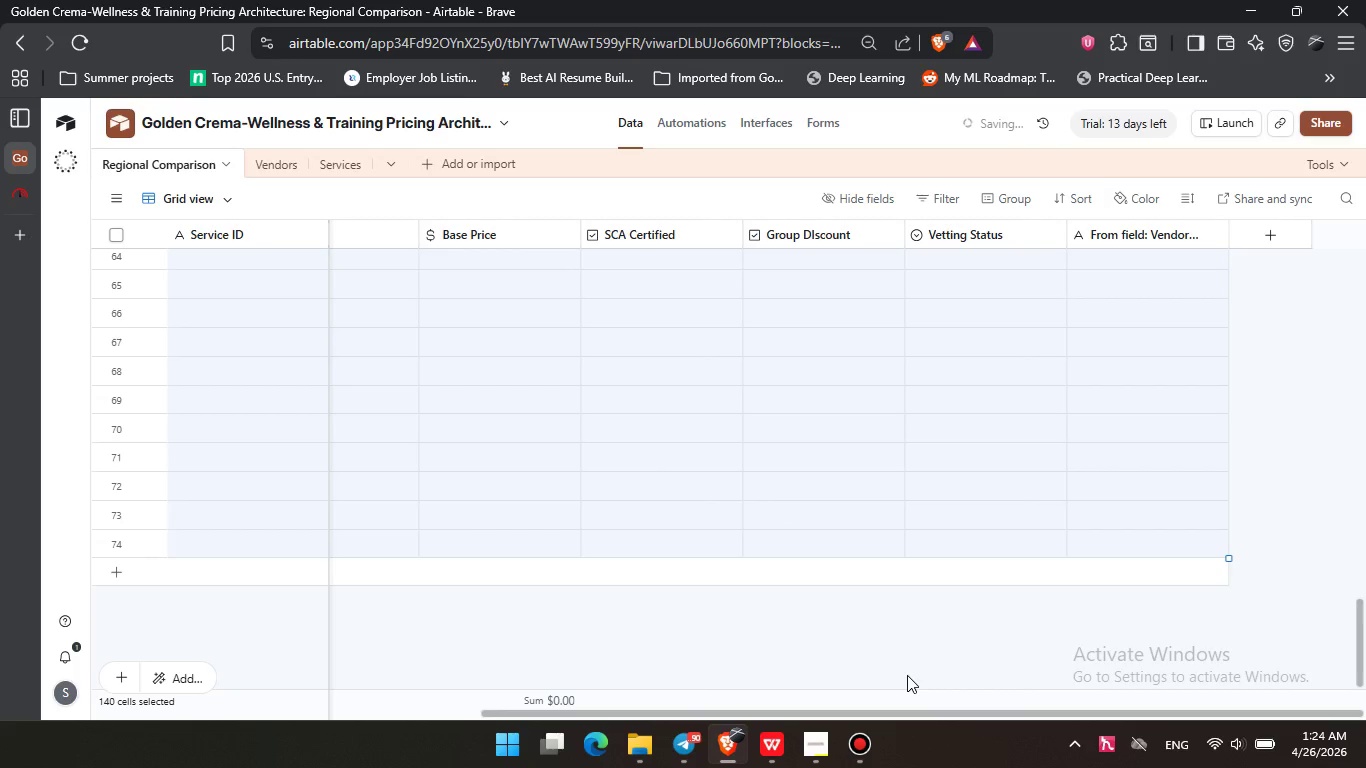 
left_click([823, 751])